 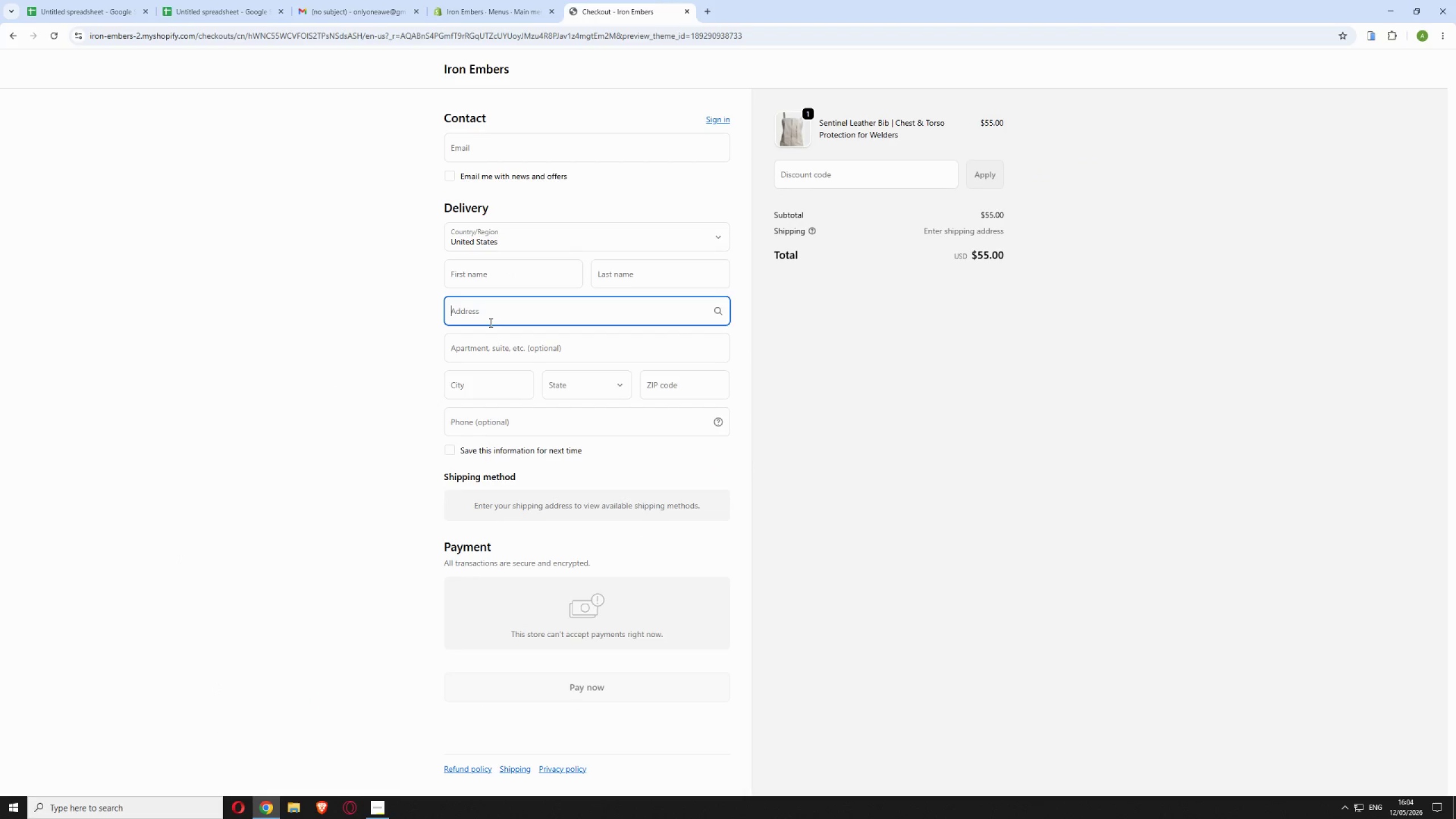 
type(newark)
 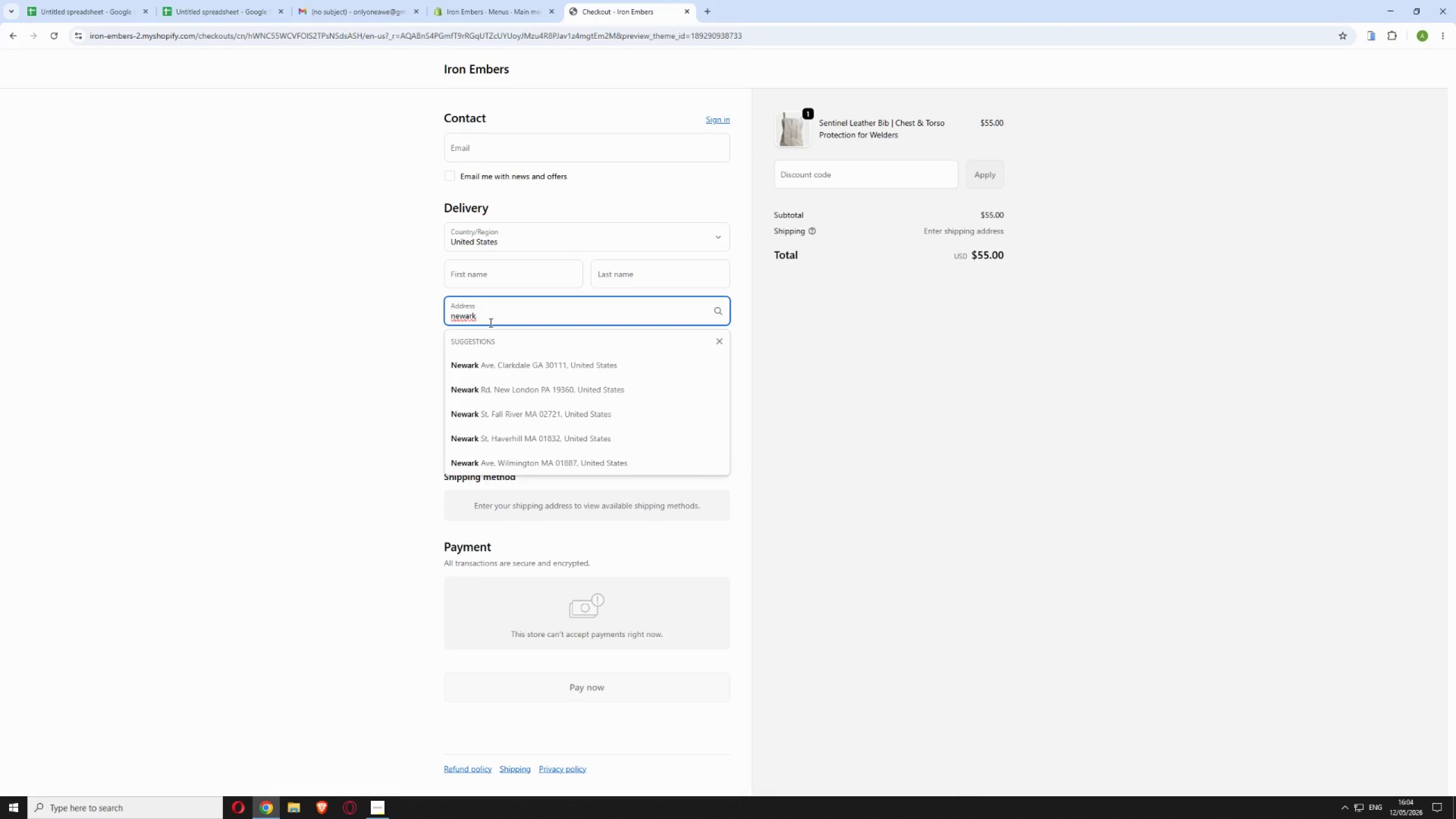 
left_click([545, 363])
 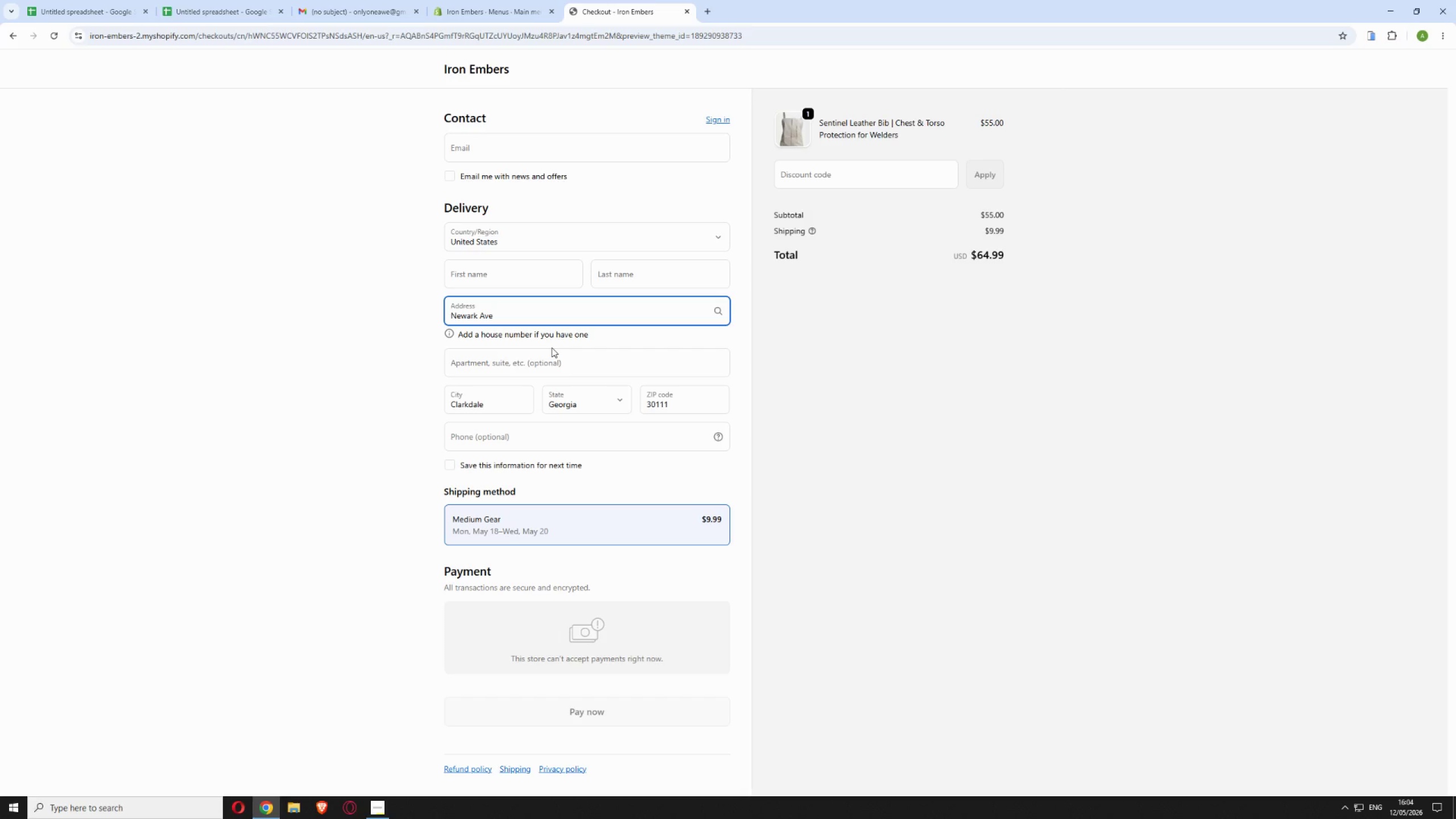 
wait(21.06)
 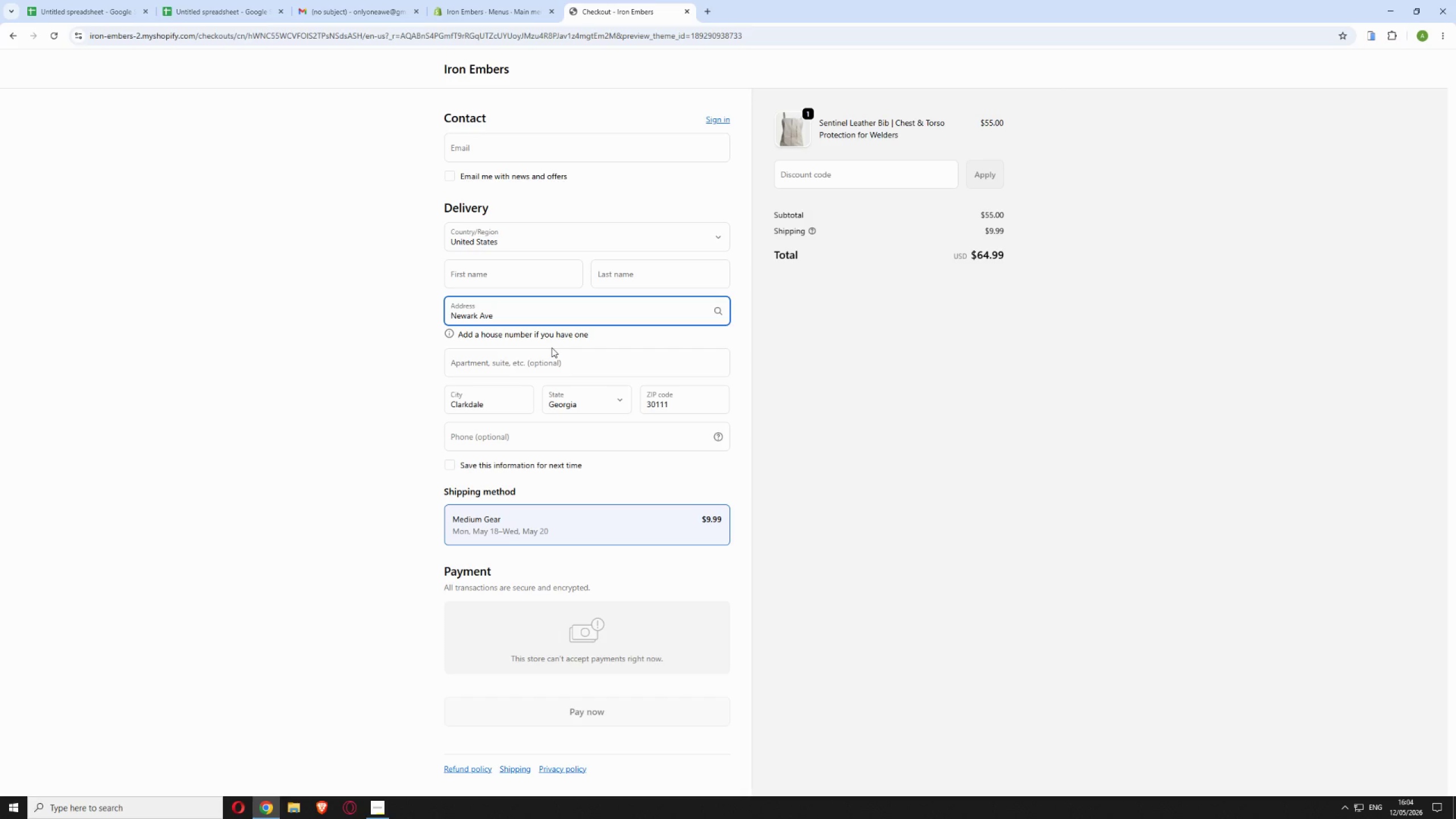 
left_click([486, 3])
 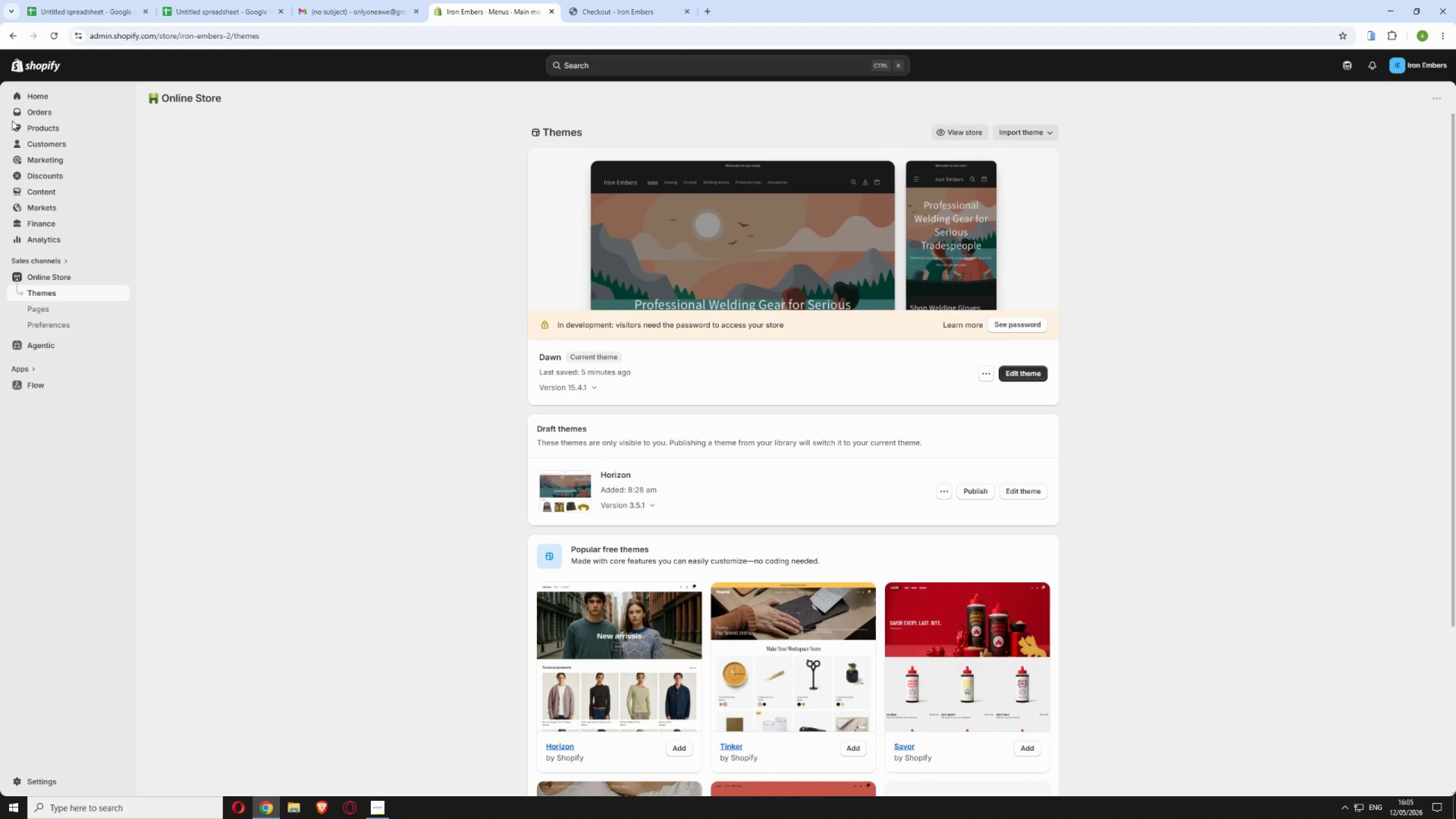 
left_click([57, 130])
 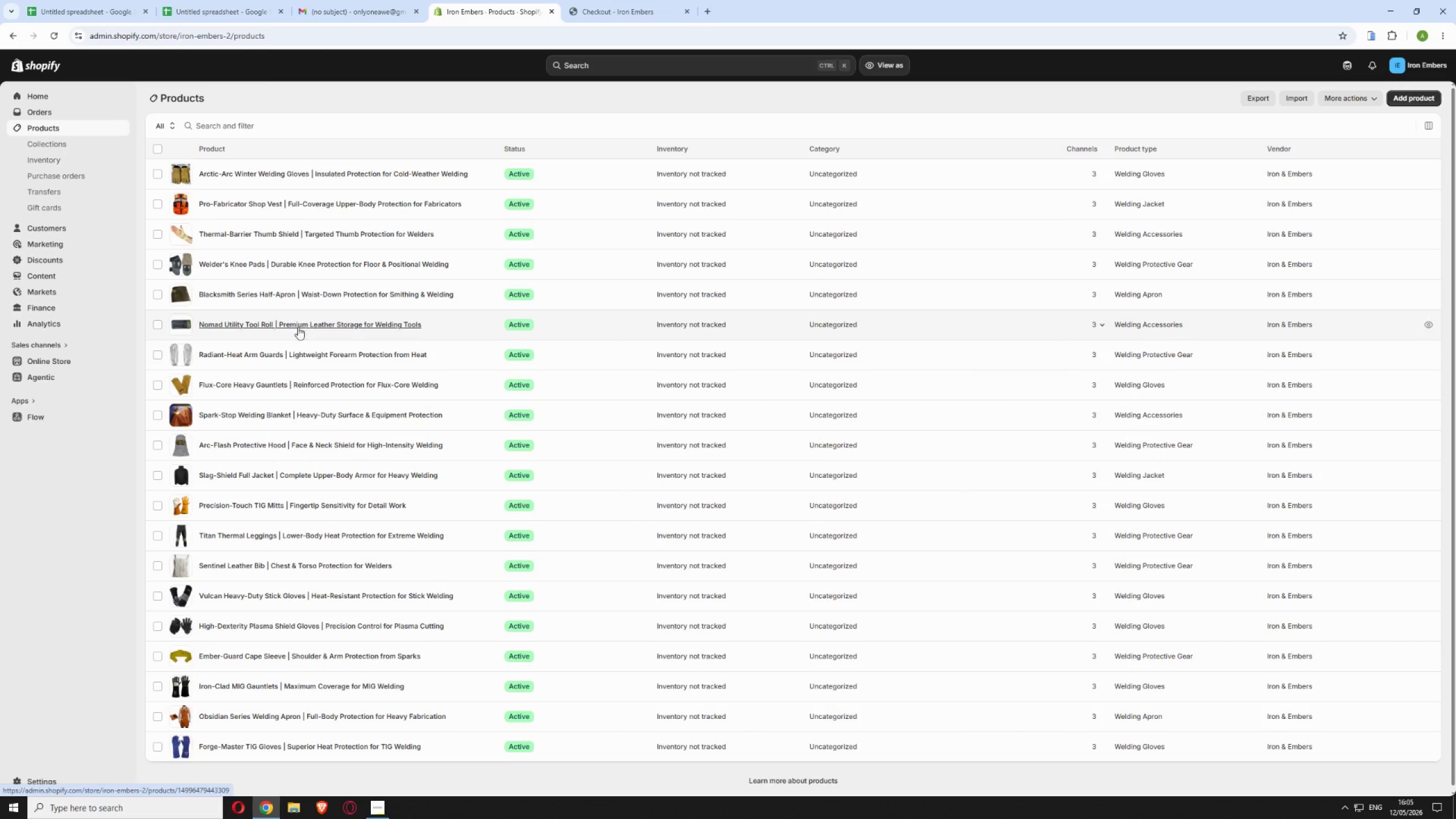 
key(Meta+MetaLeft)
 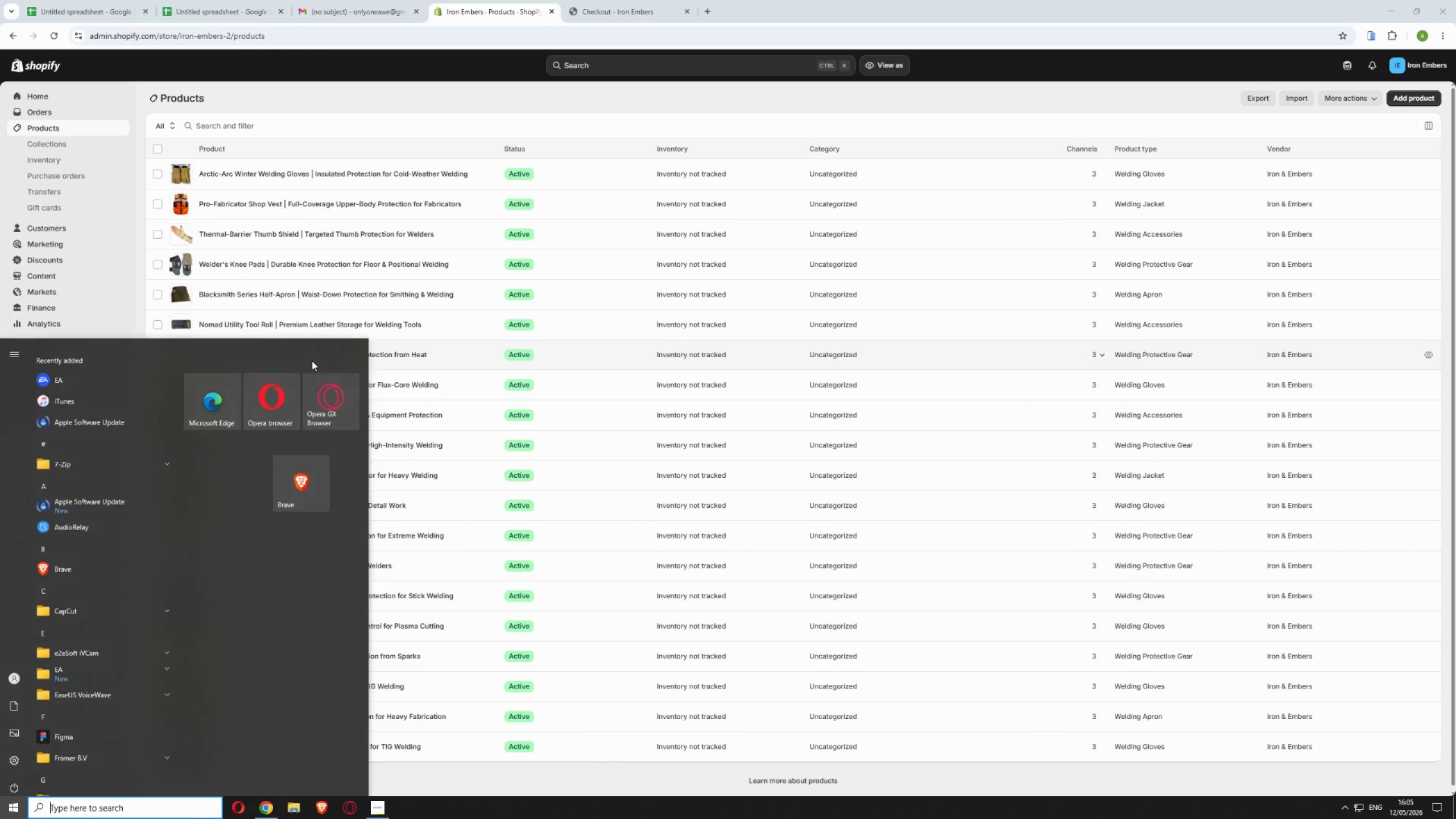 
key(S)
 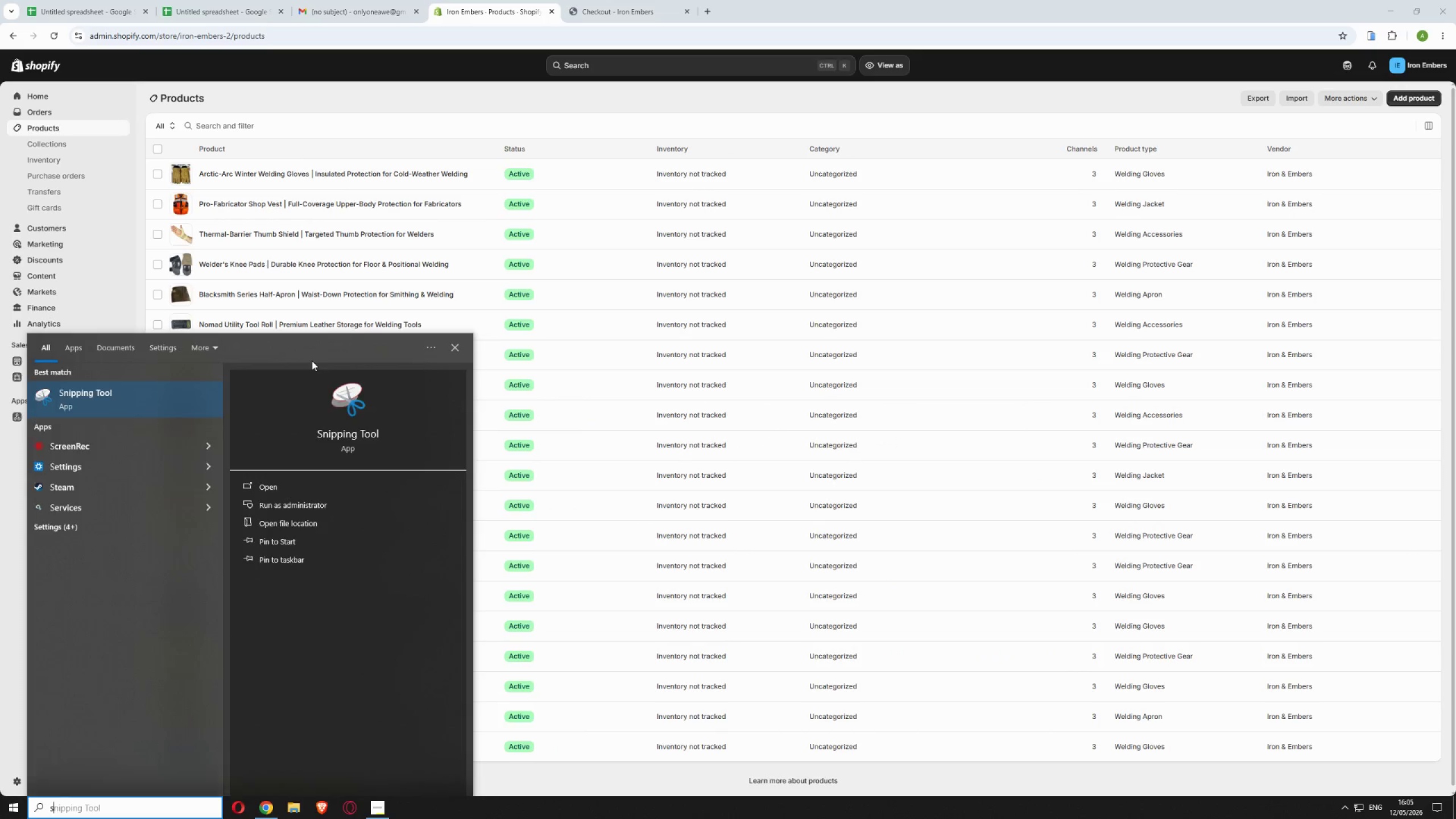 
key(Enter)
 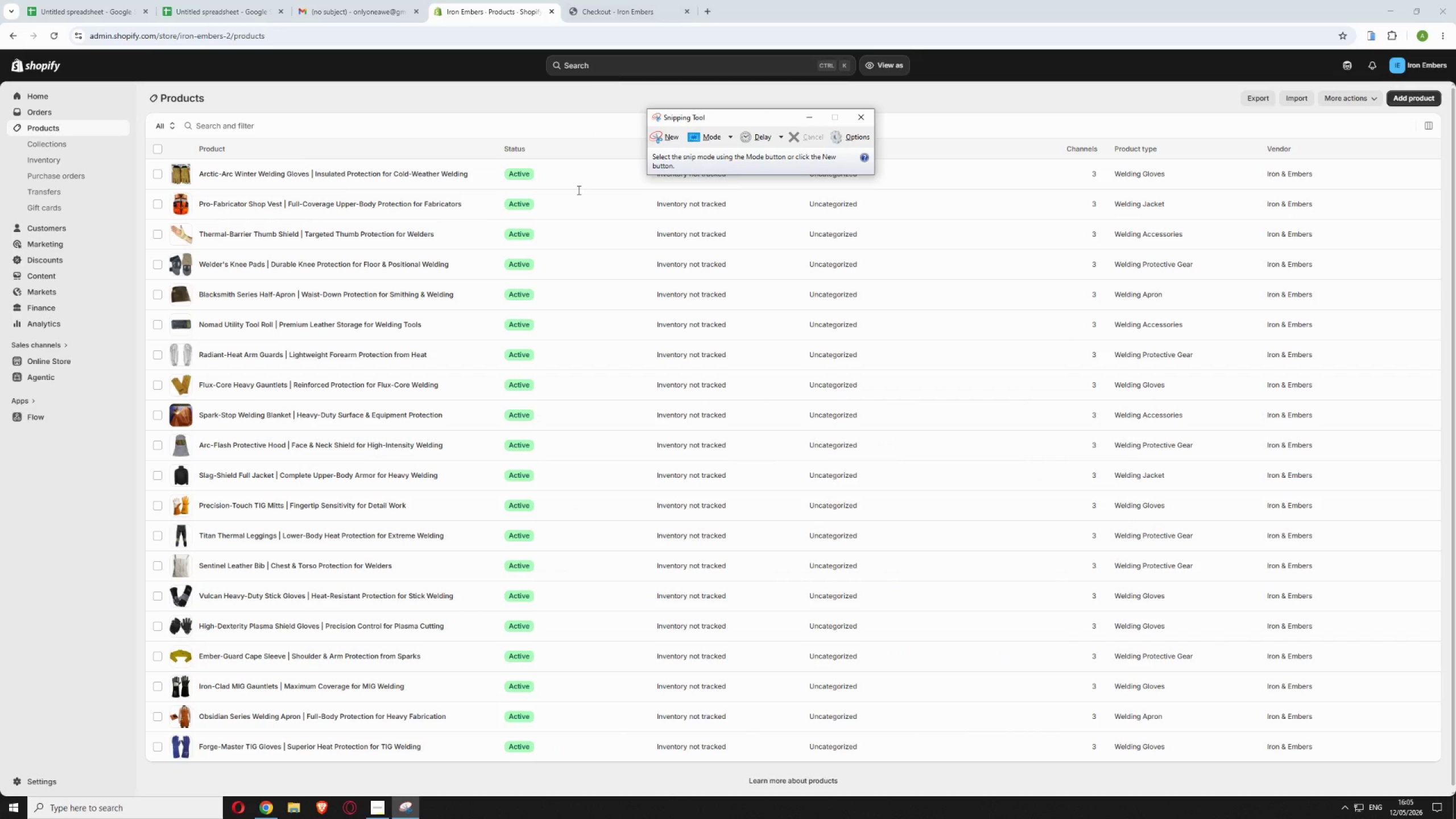 
left_click([660, 138])
 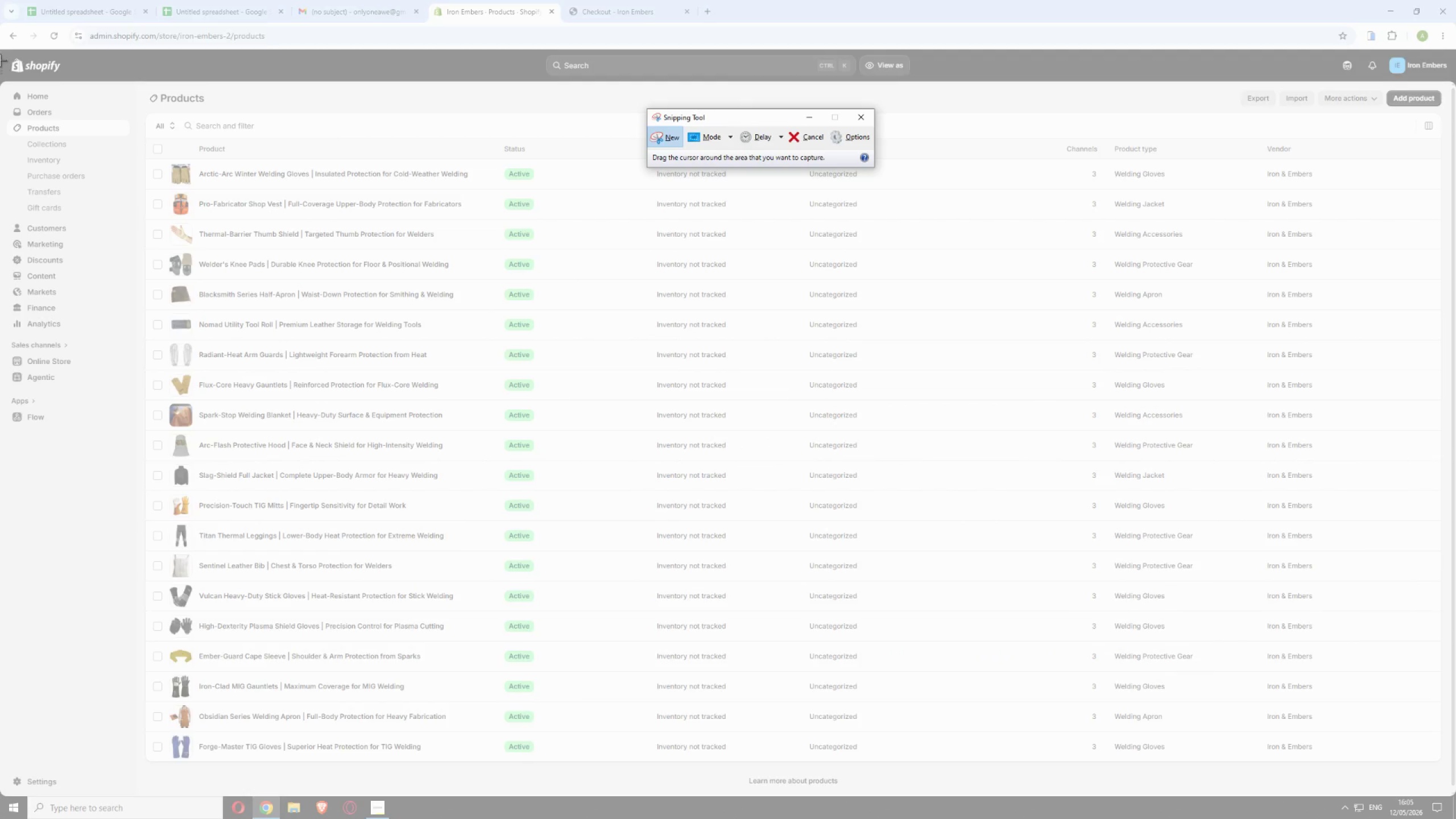 
left_click_drag(start_coordinate=[0, 50], to_coordinate=[1455, 796])
 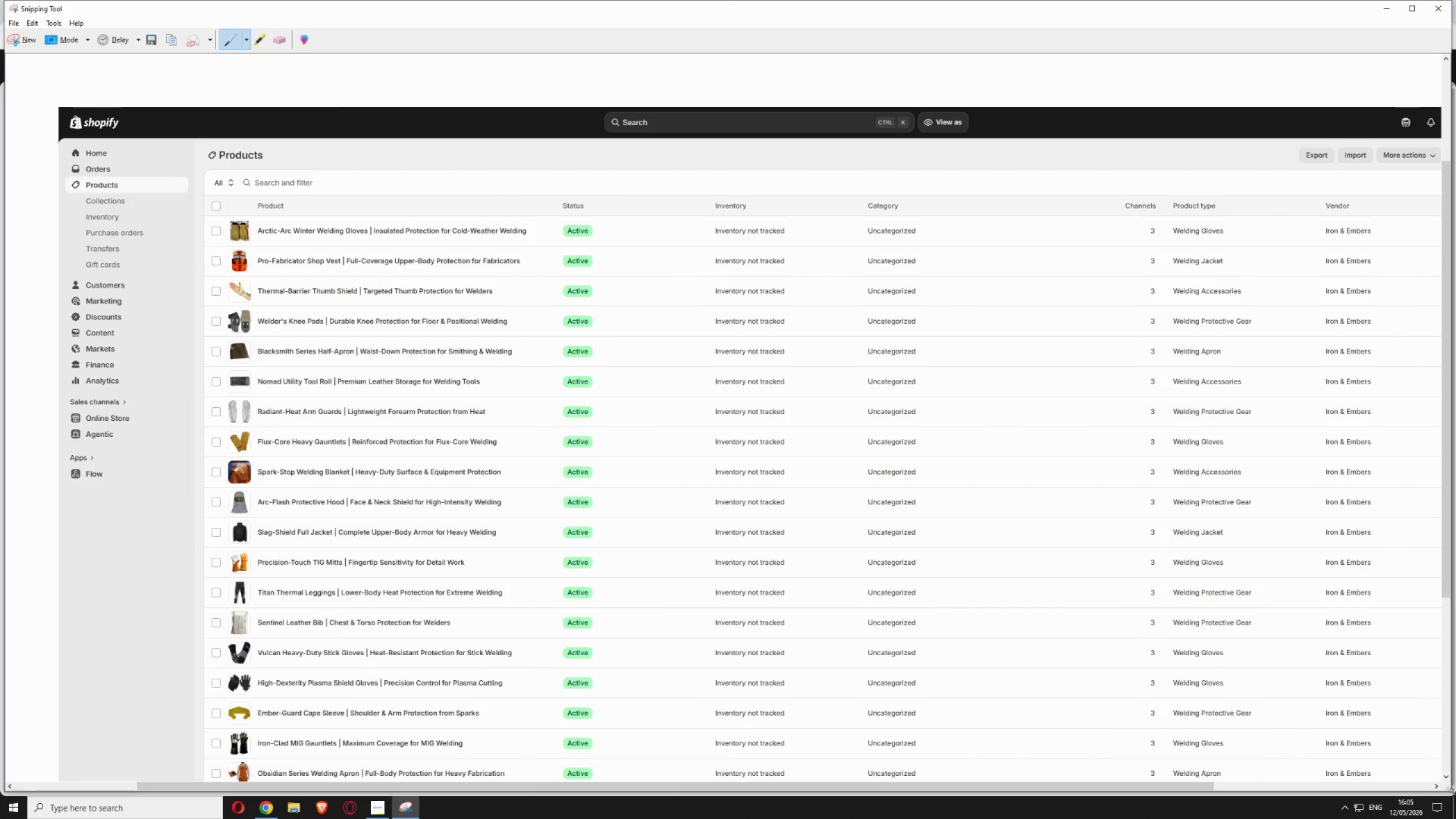 
key(Control+S)
 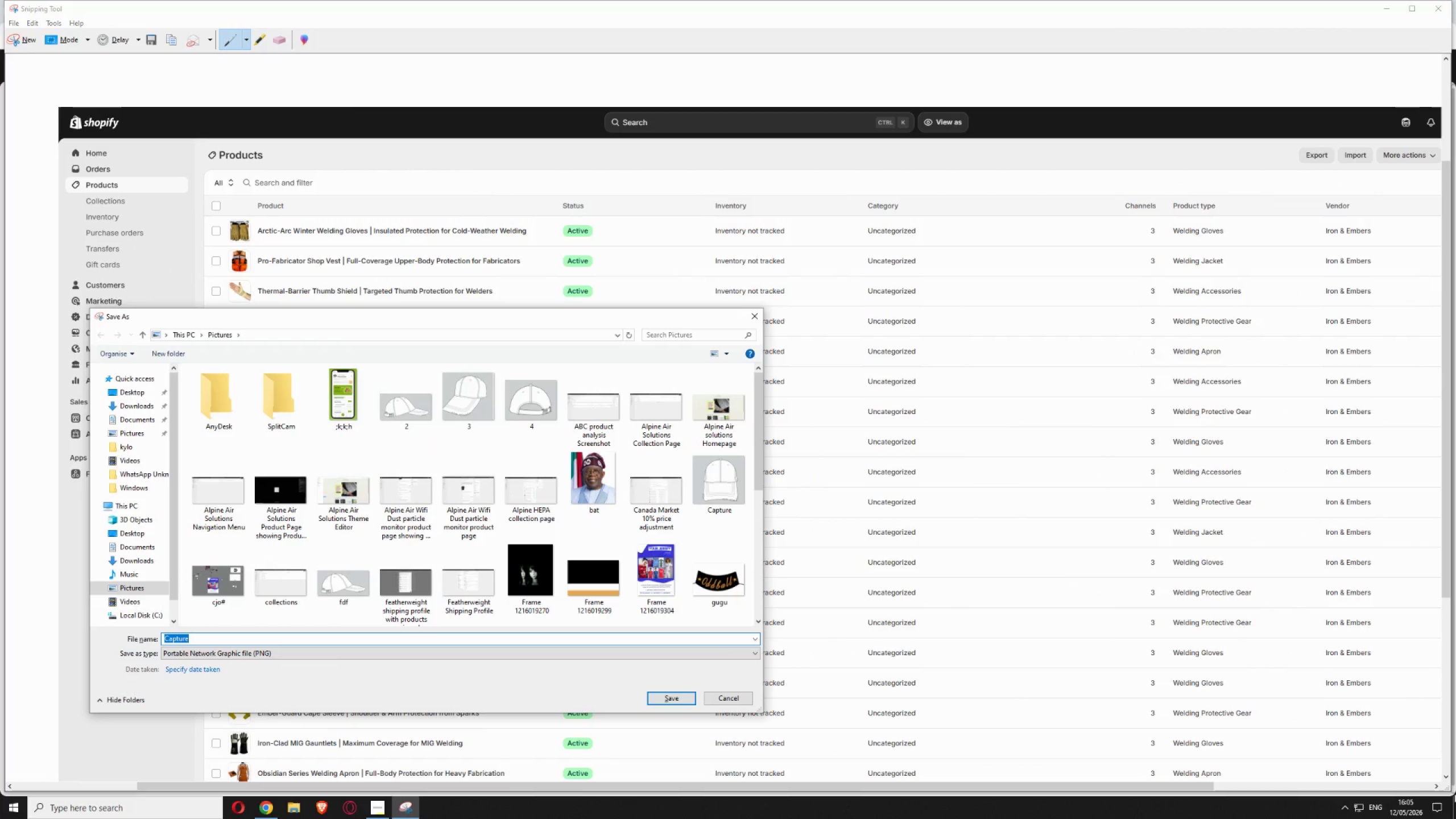 
key(1)
 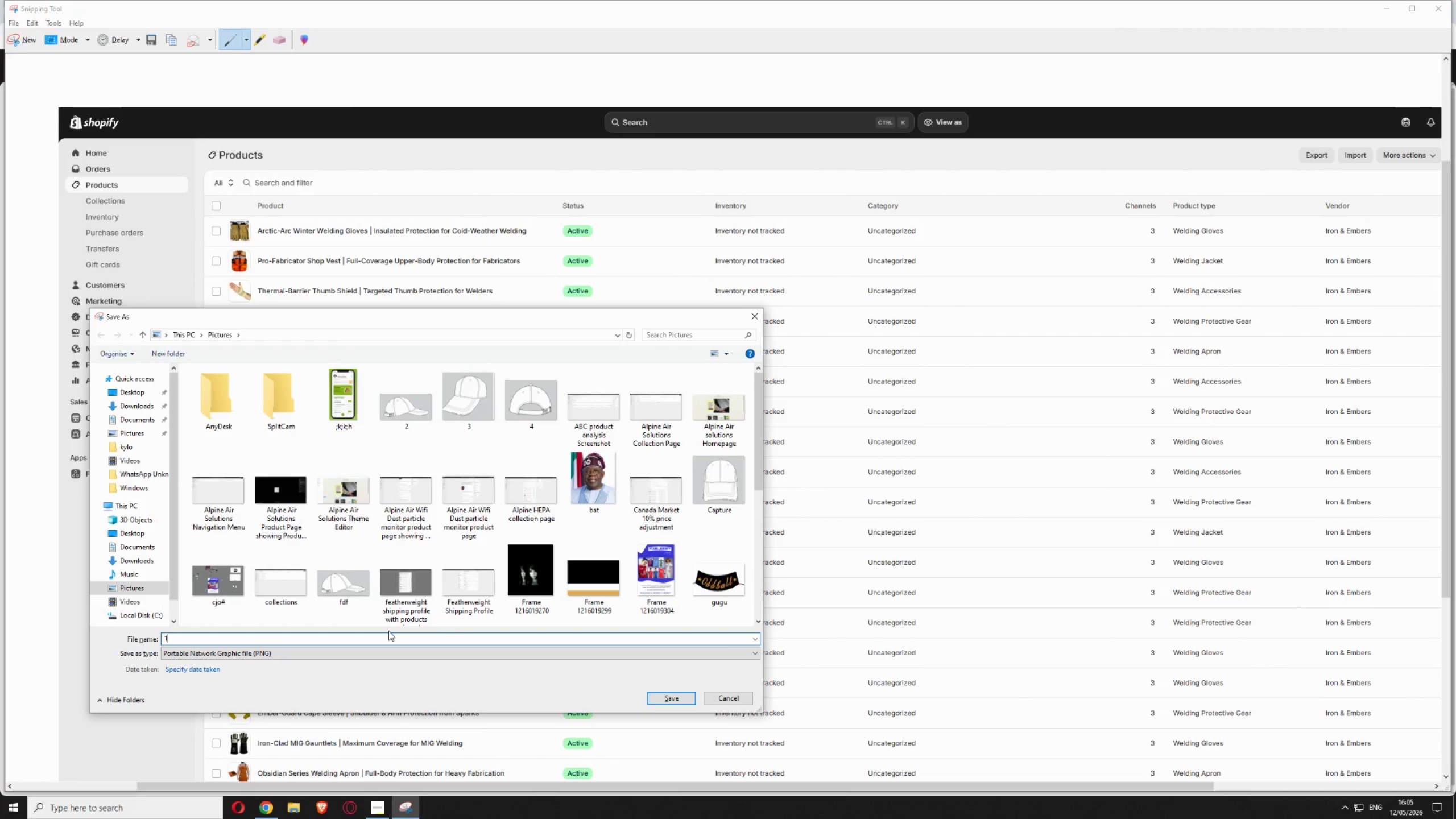 
right_click([294, 619])
 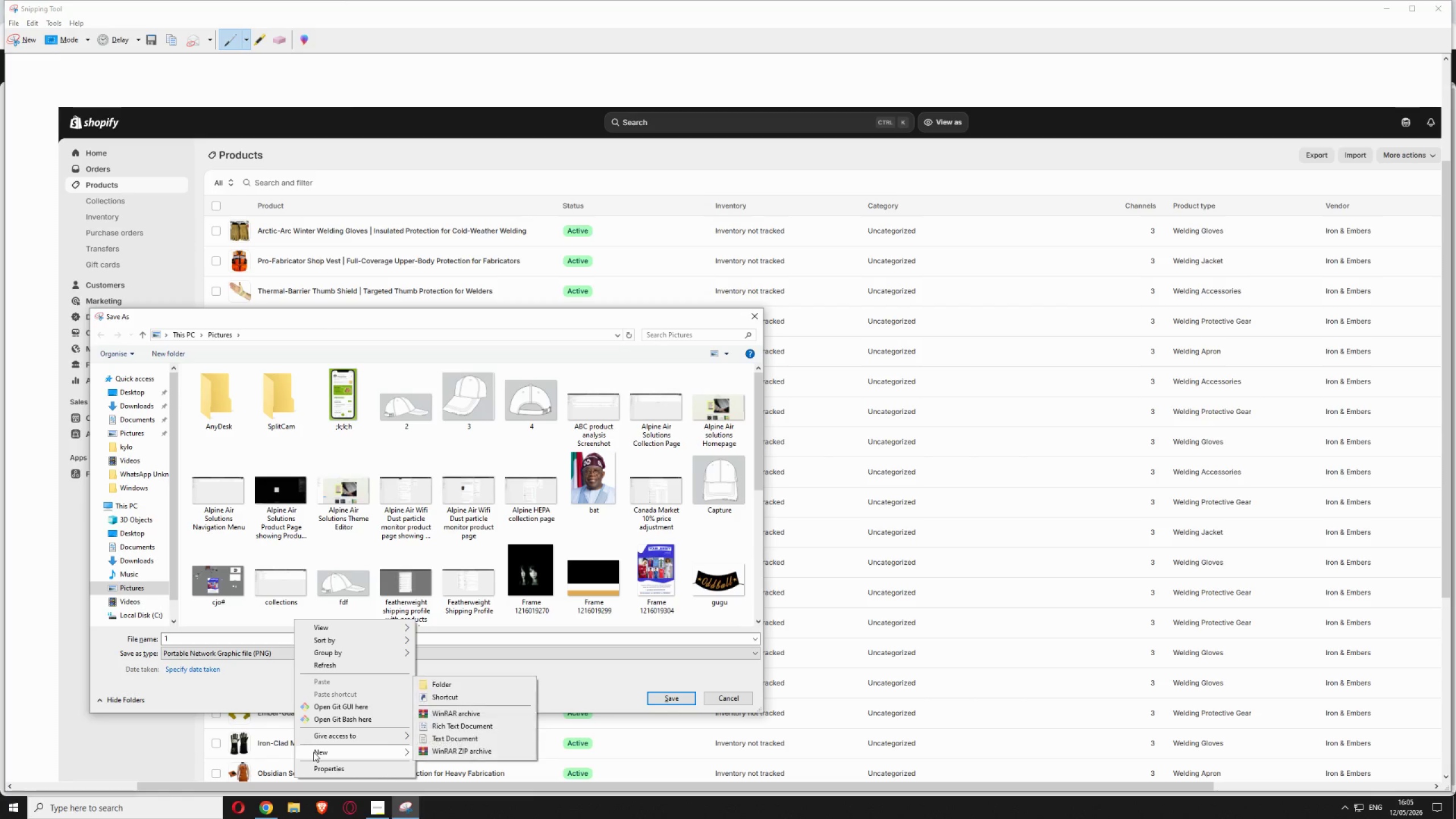 
left_click([474, 684])
 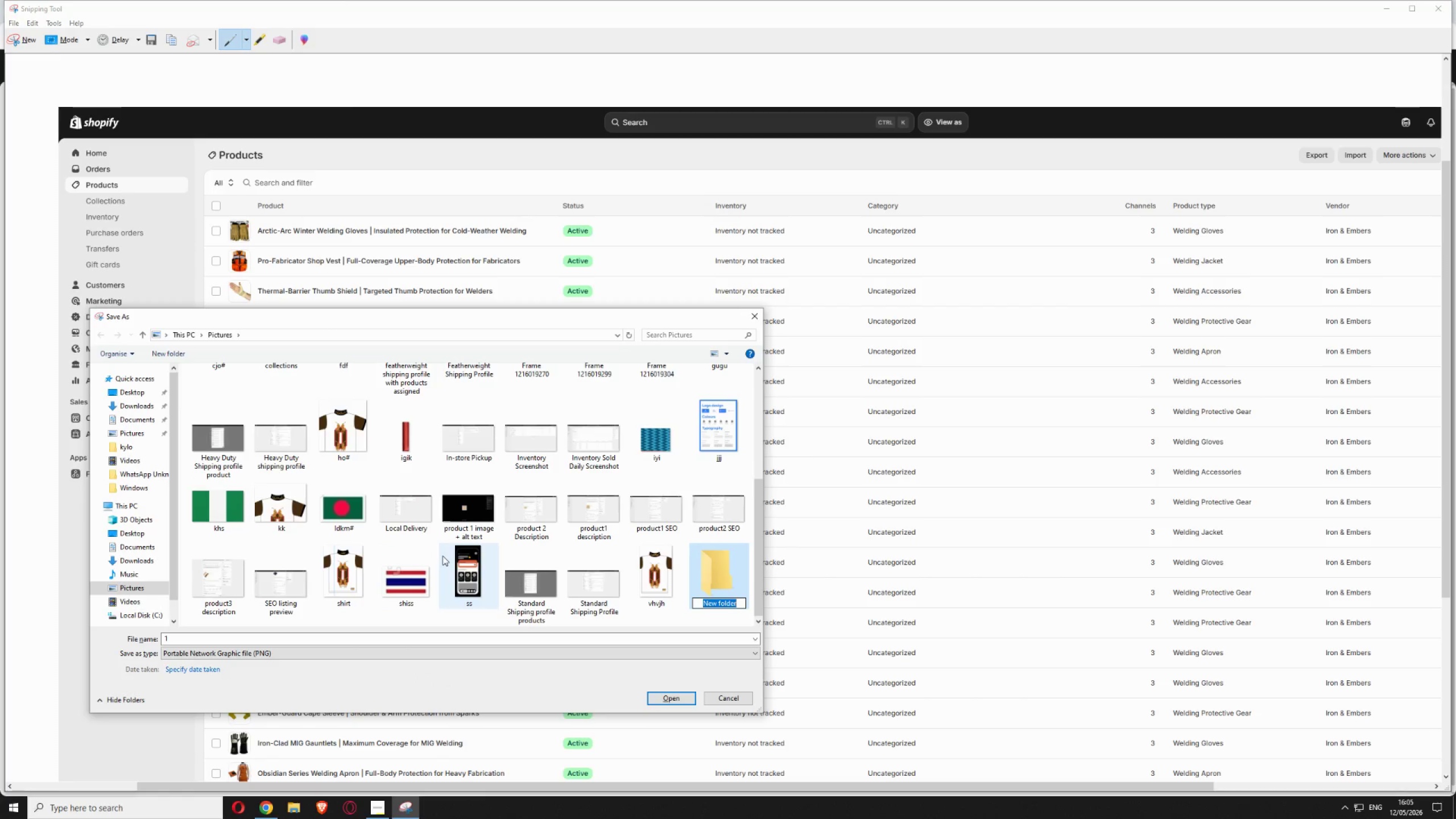 
type(postwork)
 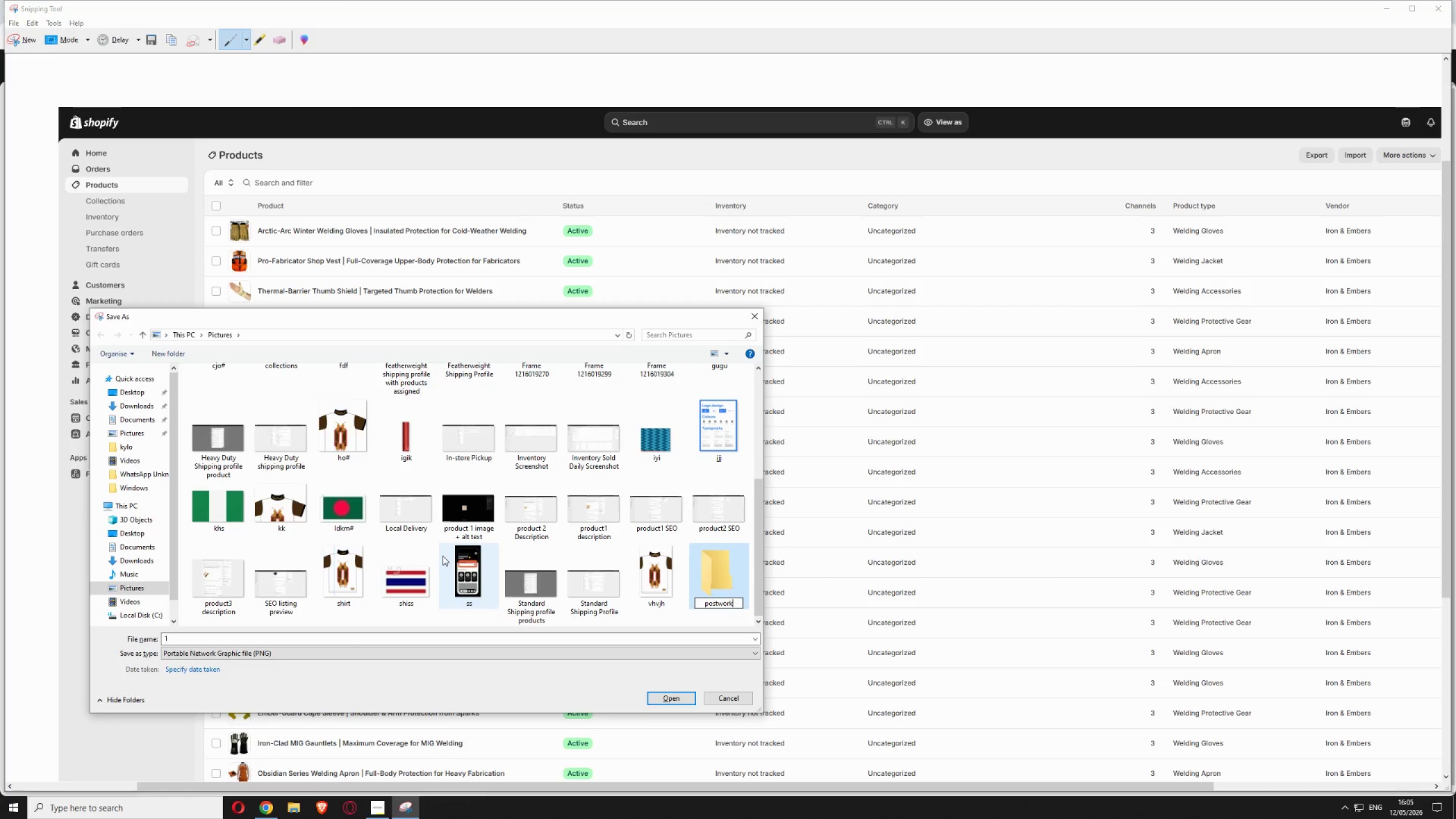 
key(Enter)